 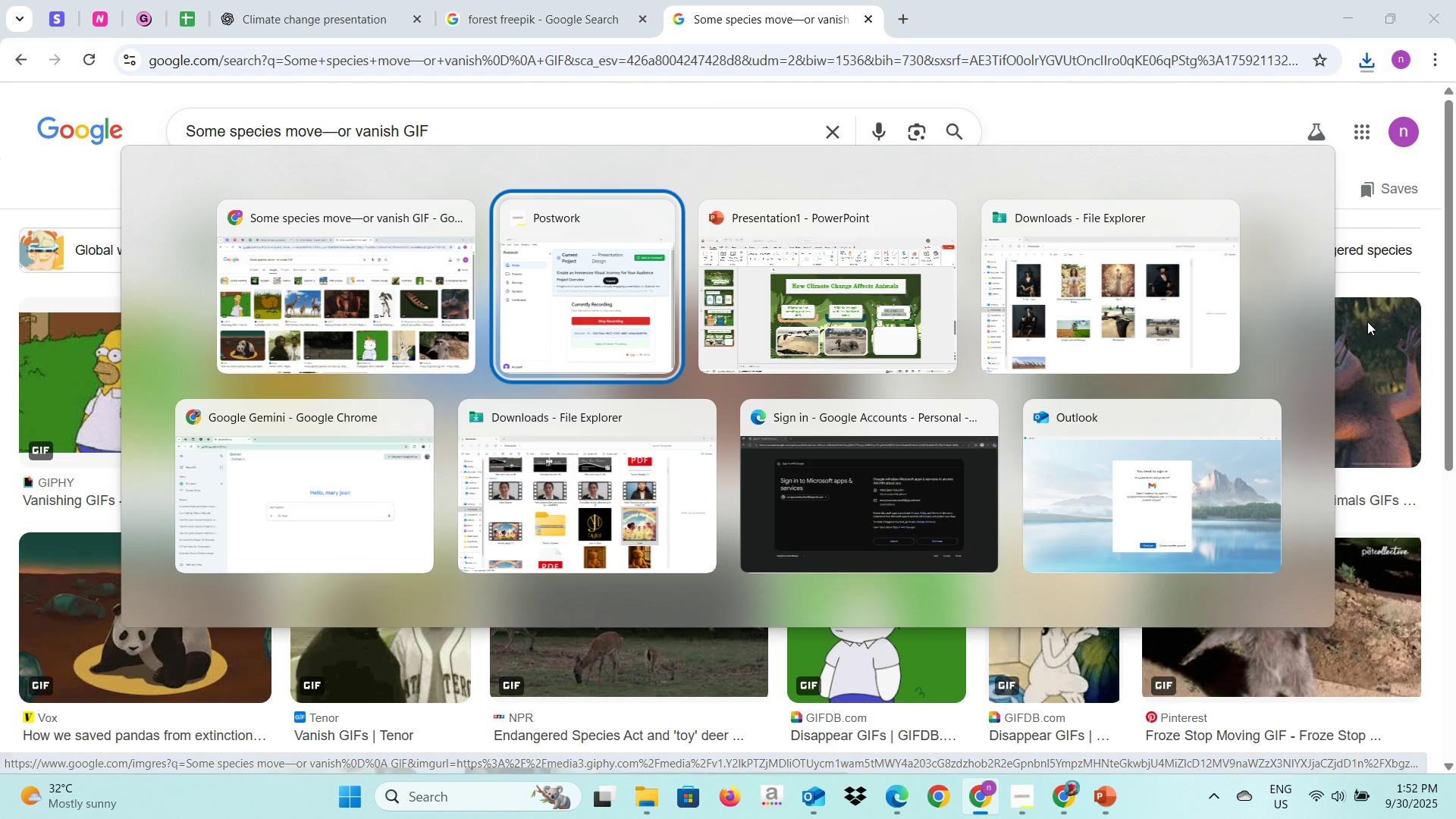 
key(Alt+Tab)
 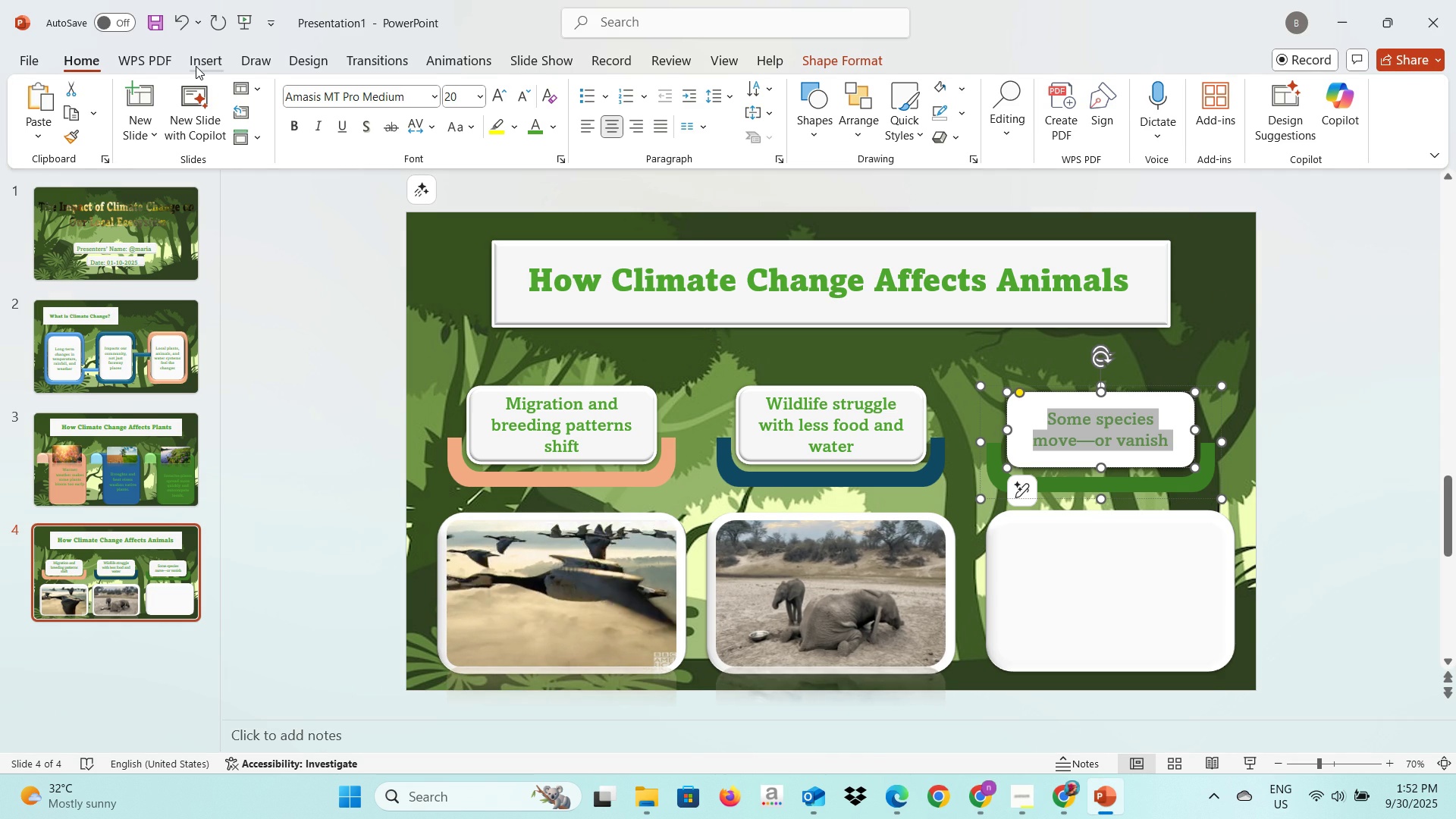 
left_click([196, 66])
 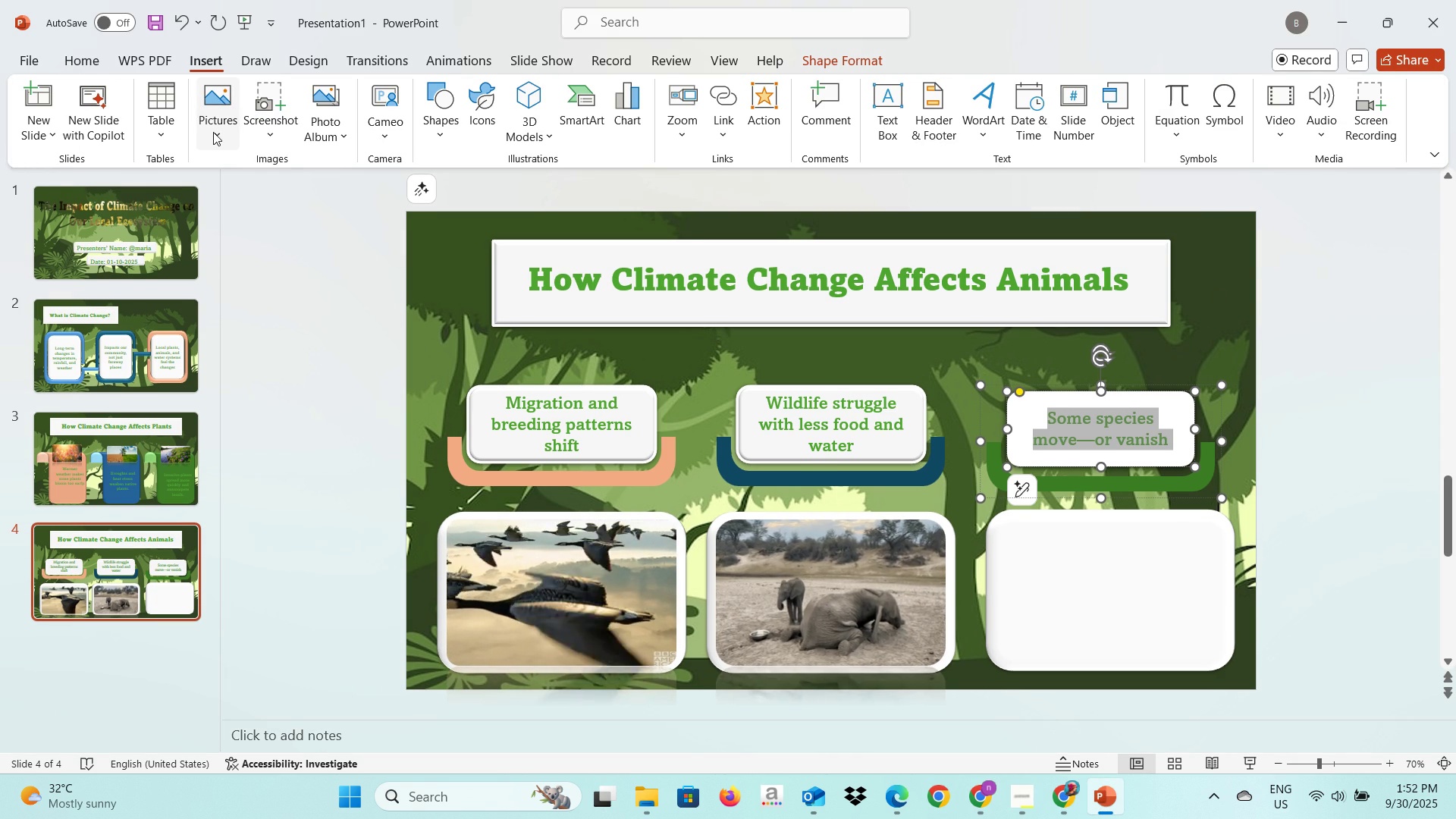 
left_click([214, 131])
 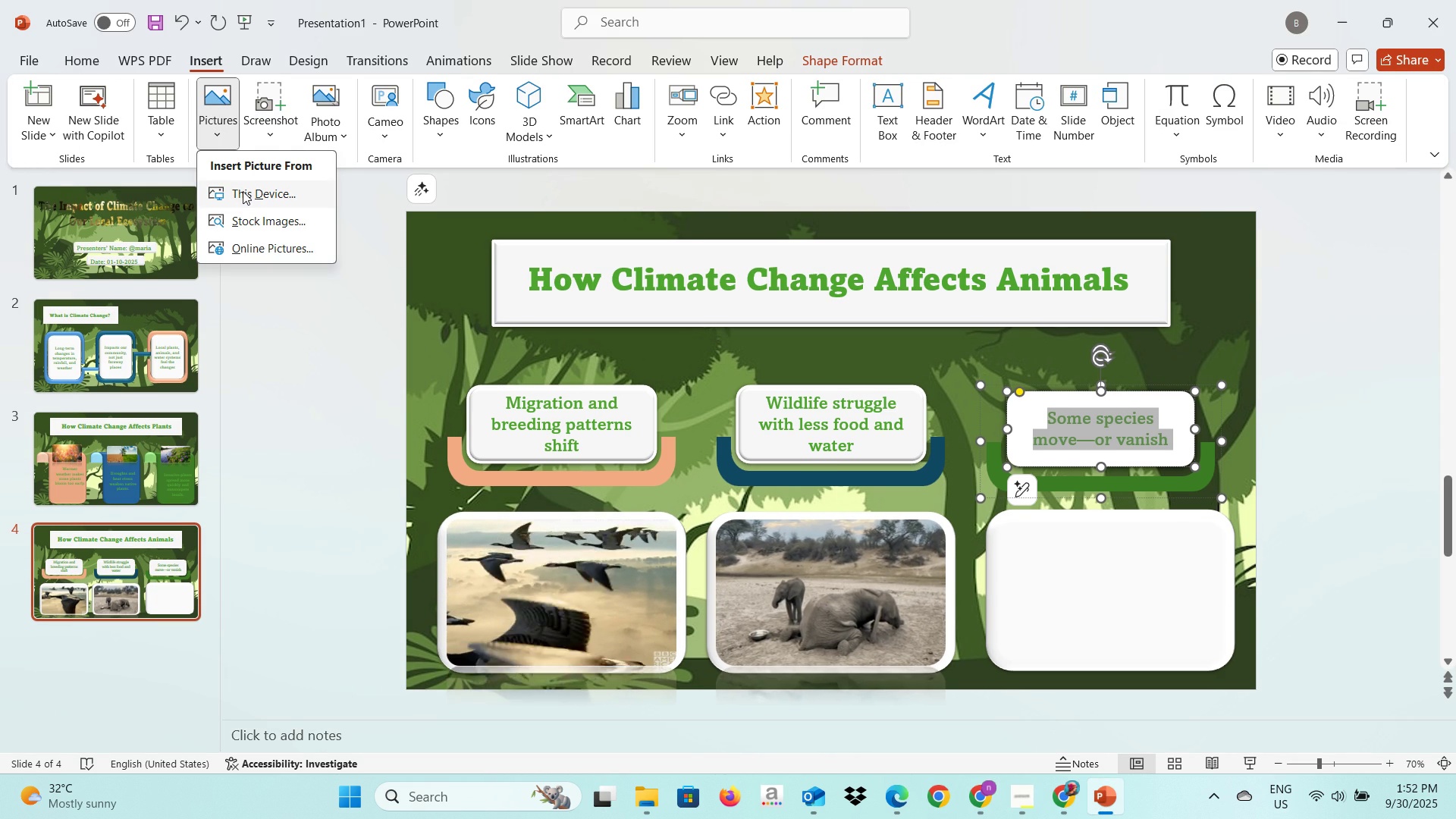 
left_click([243, 191])
 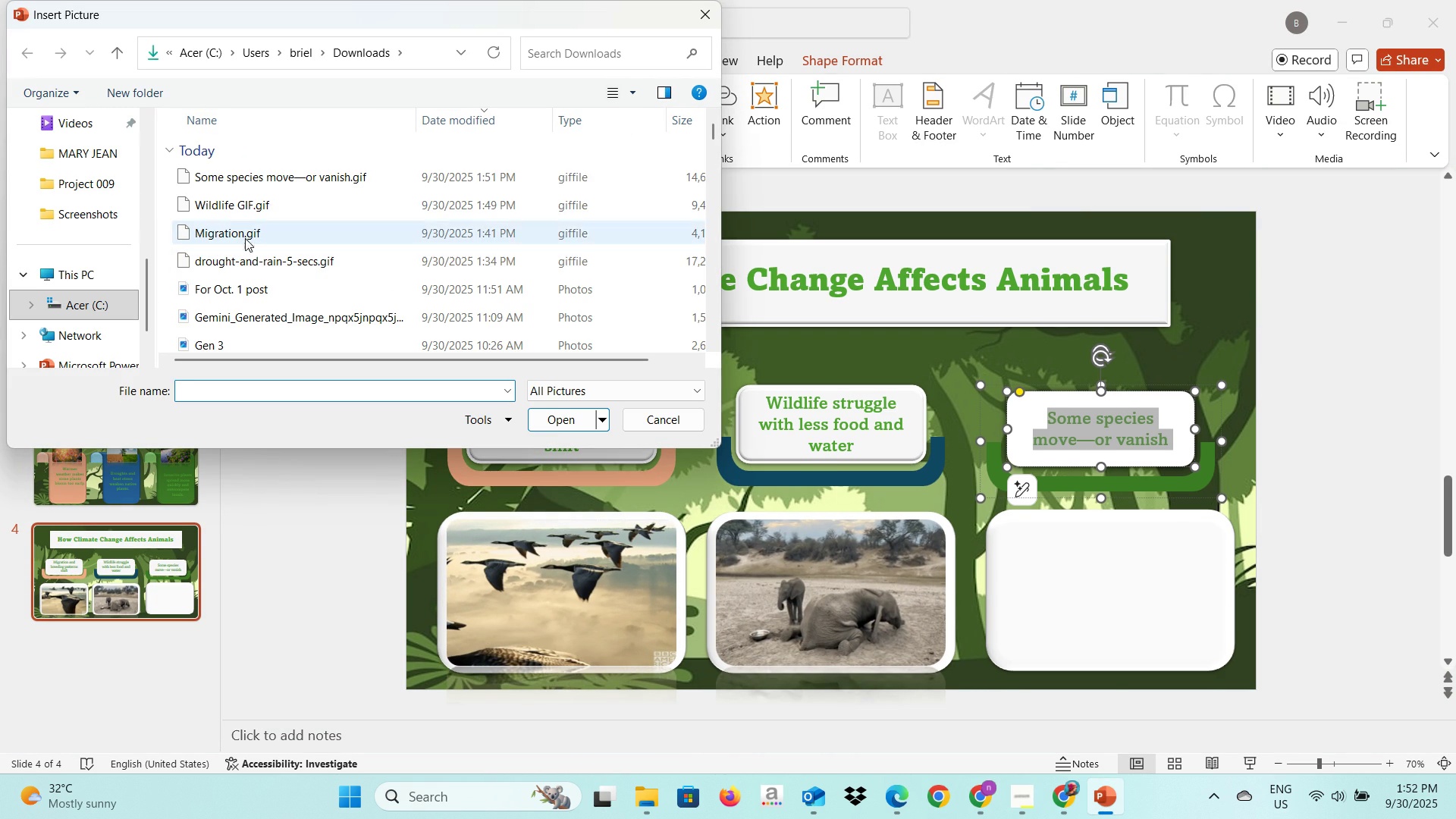 
left_click([271, 181])
 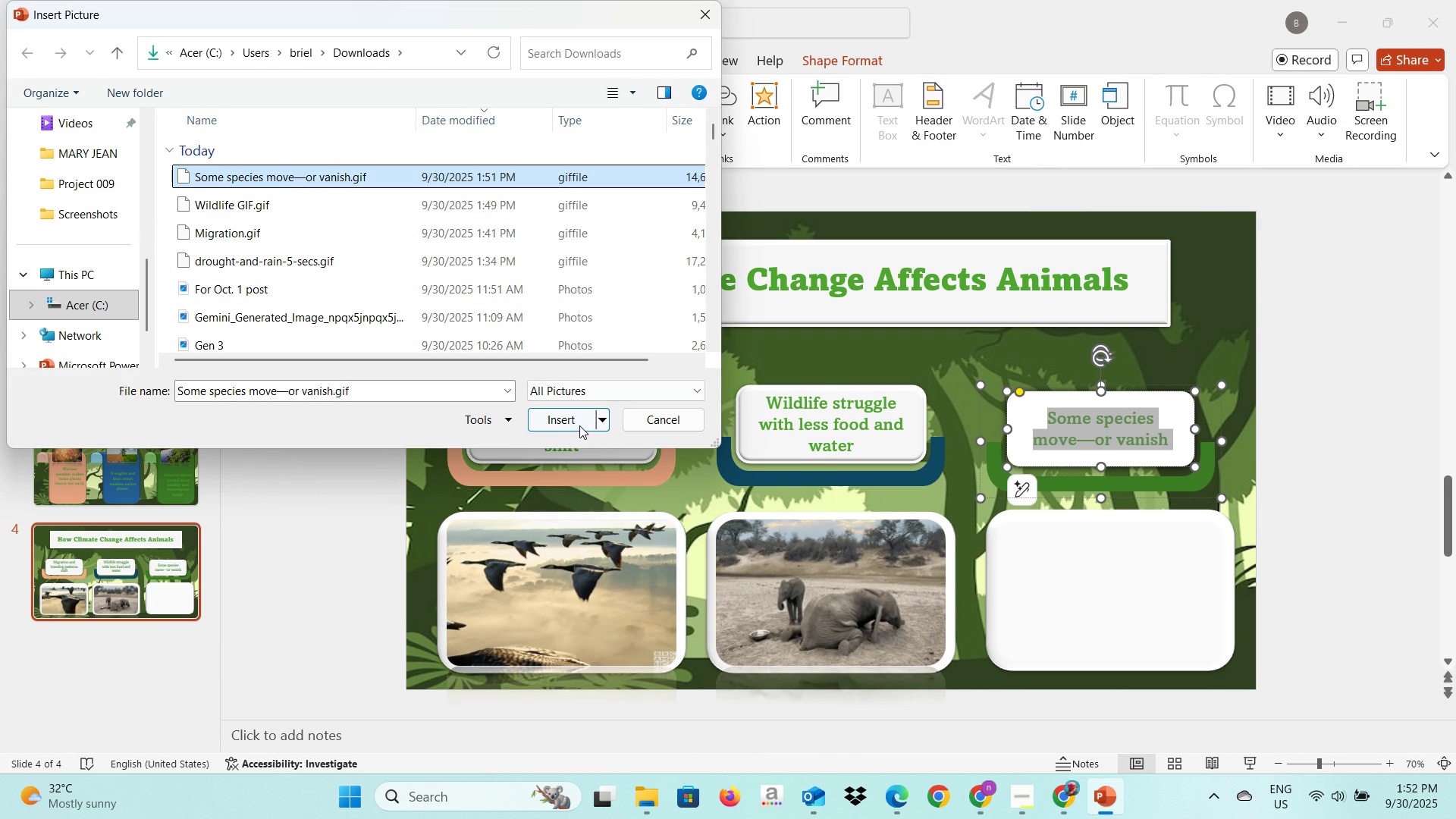 
left_click([579, 425])